 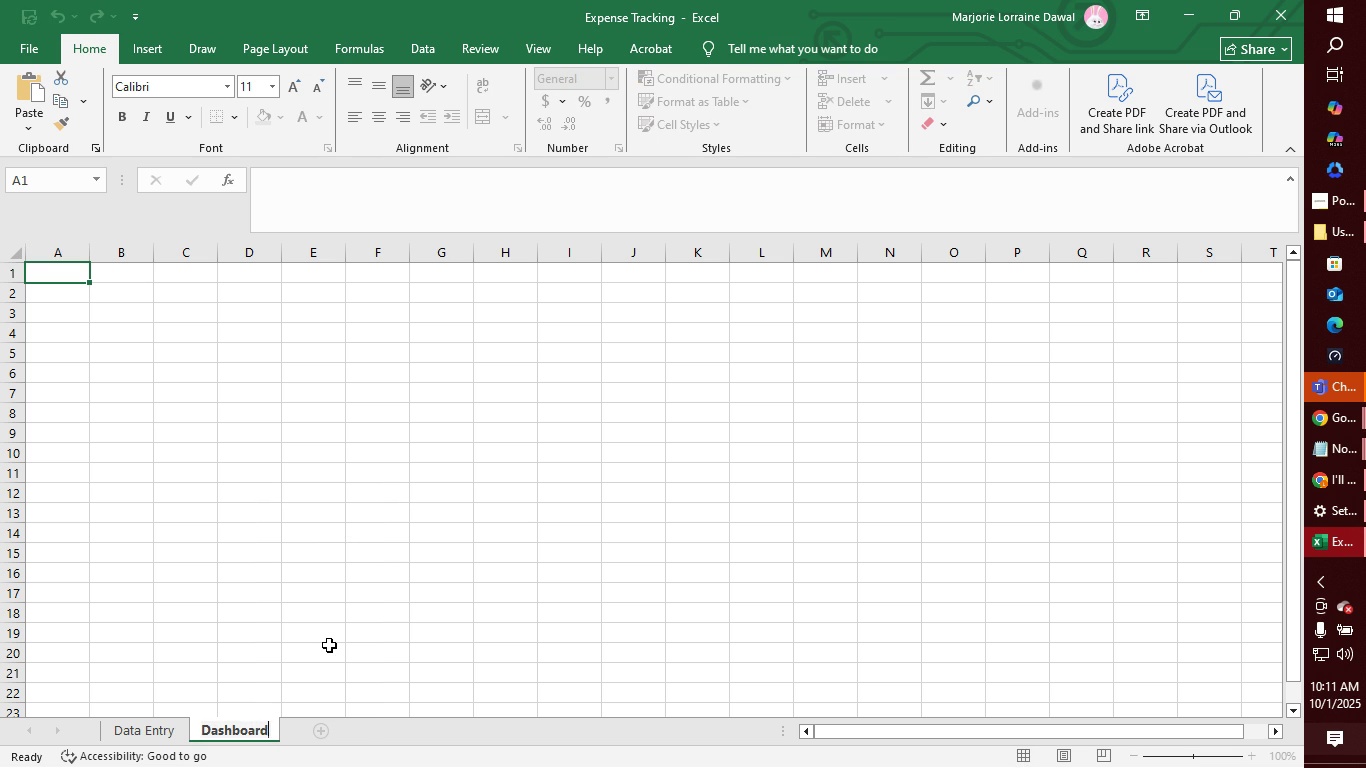 
key(Enter)
 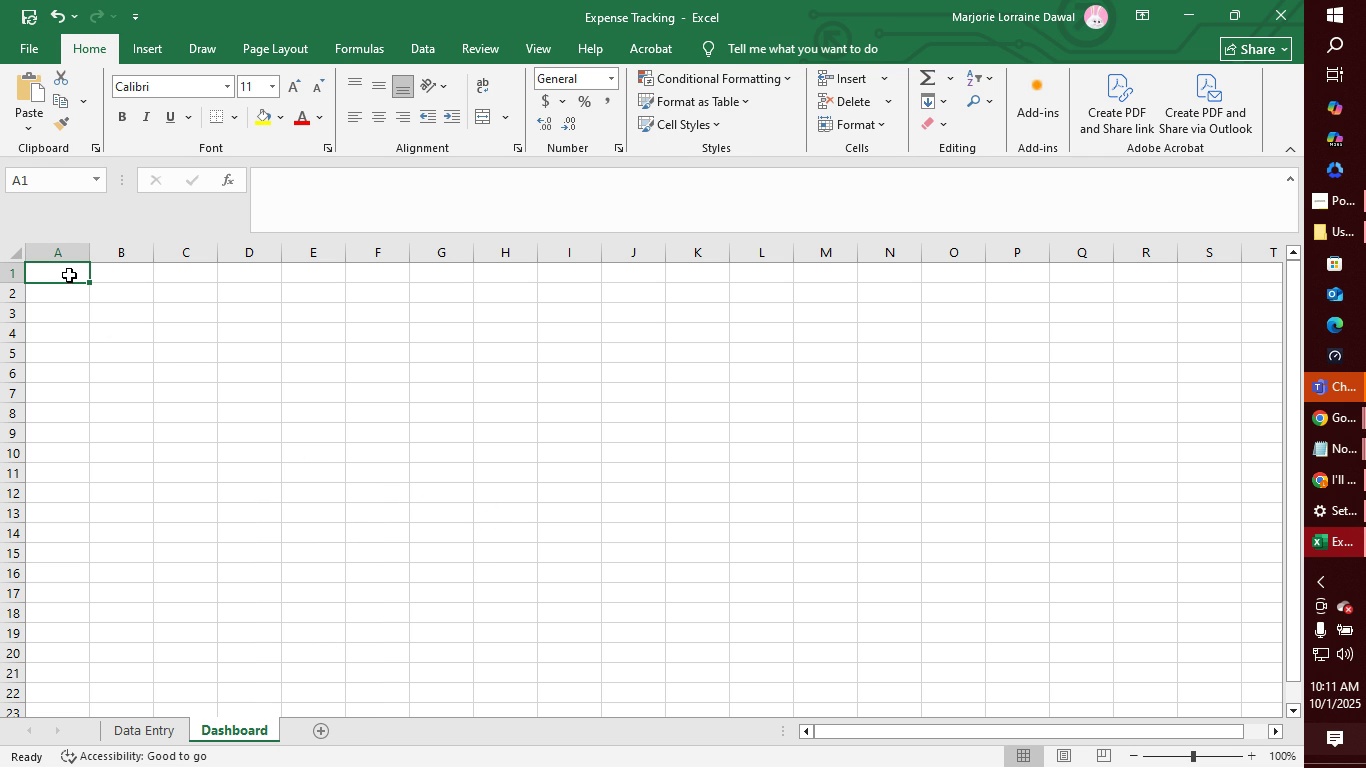 
wait(11.66)
 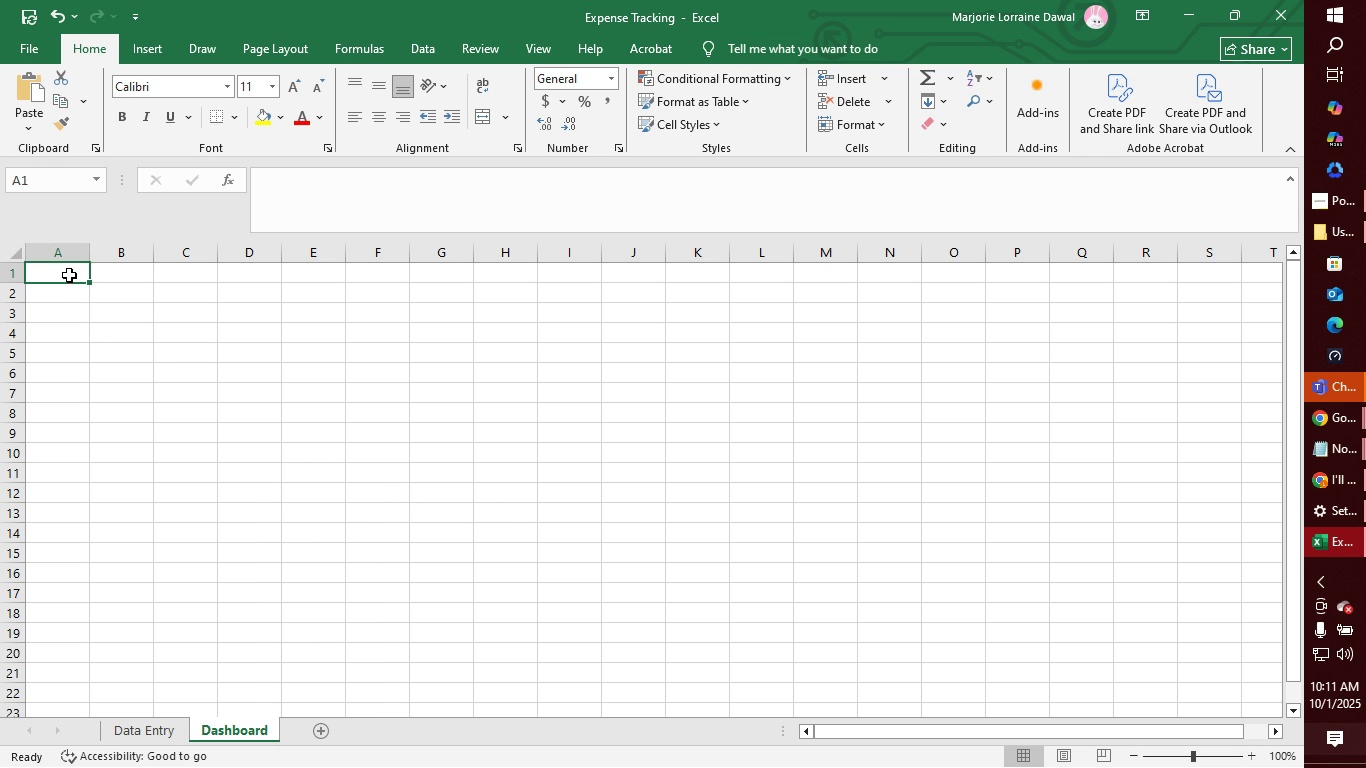 
double_click([1135, 755])
 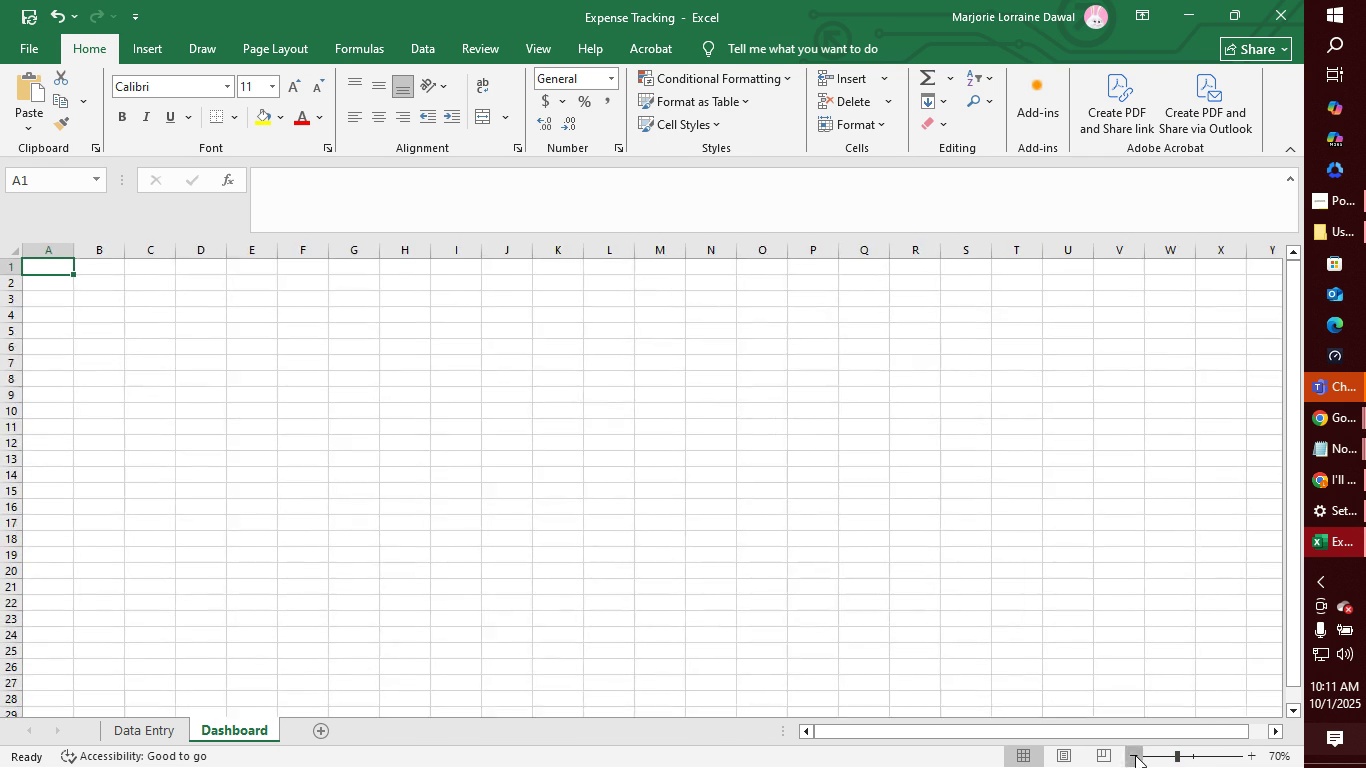 
triple_click([1135, 755])
 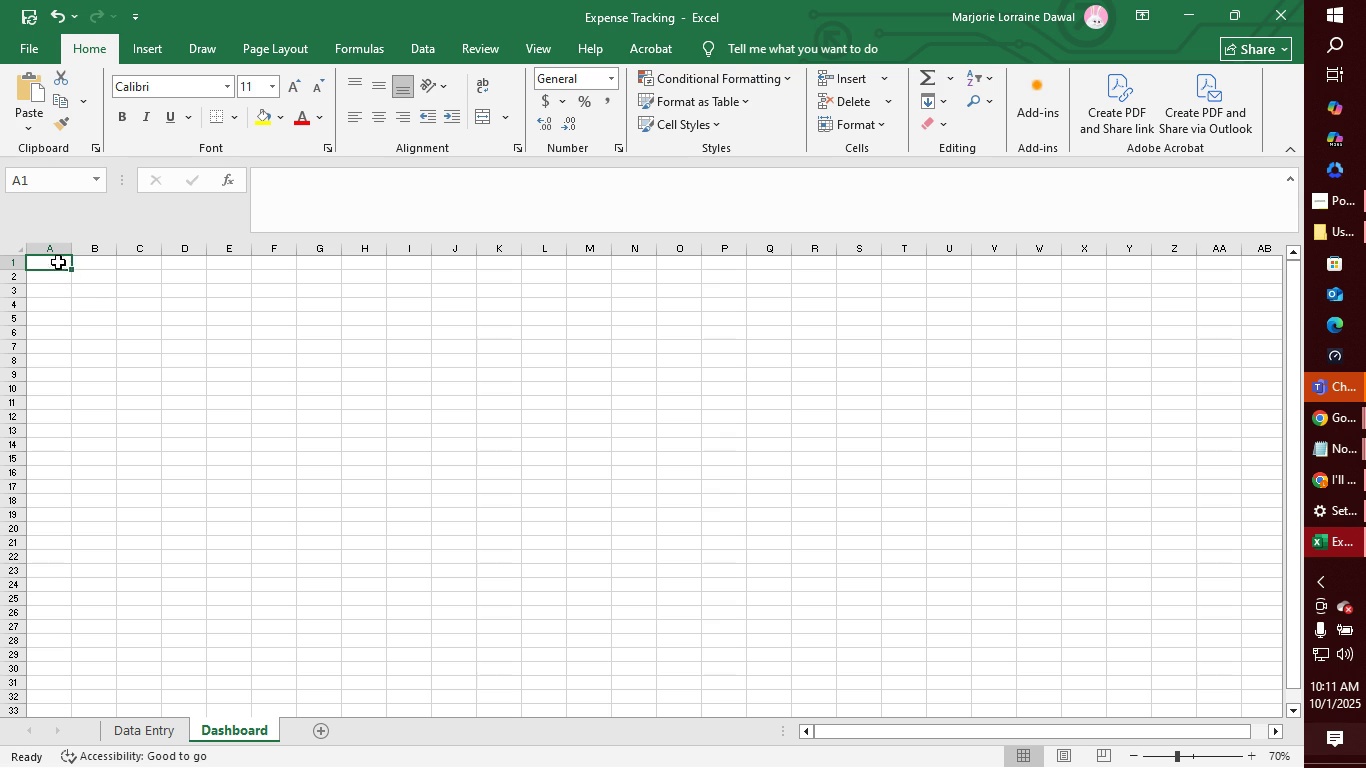 
left_click([344, 219])
 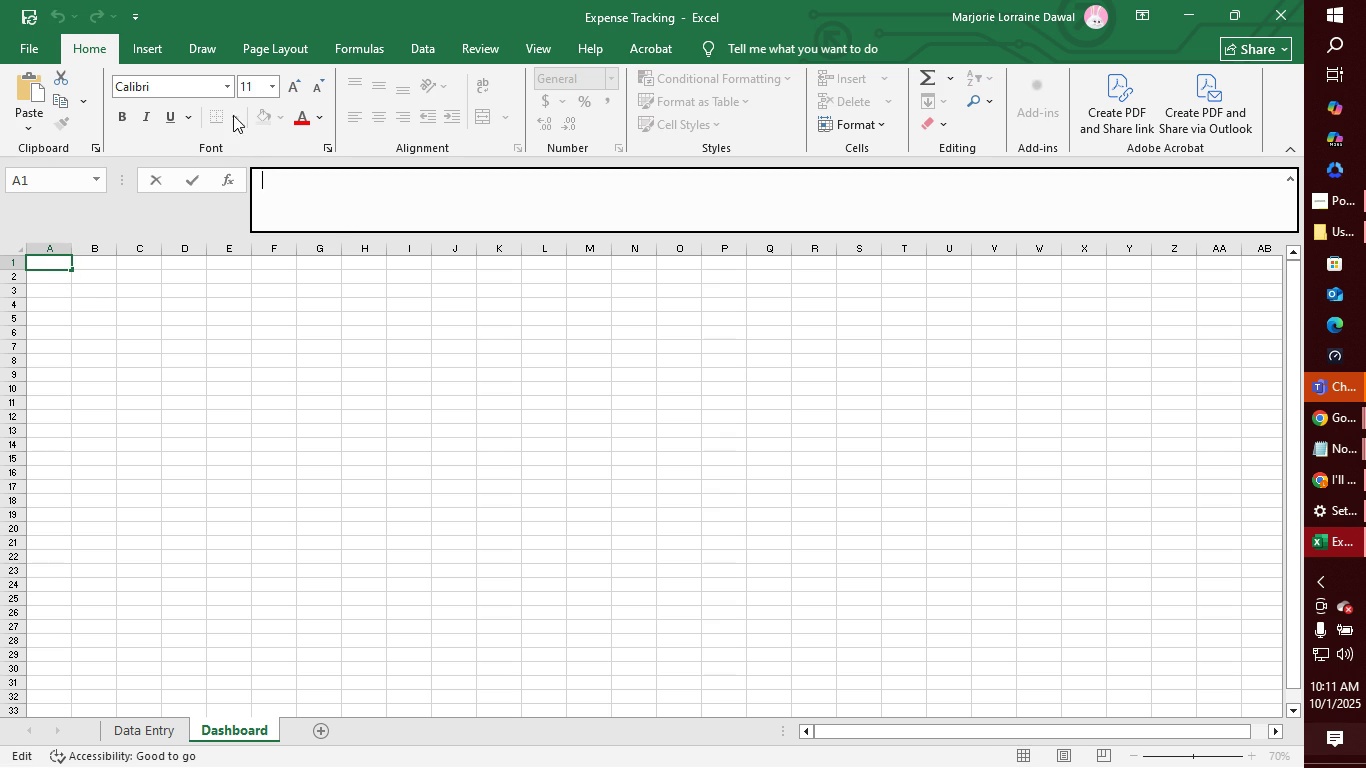 
left_click([224, 87])
 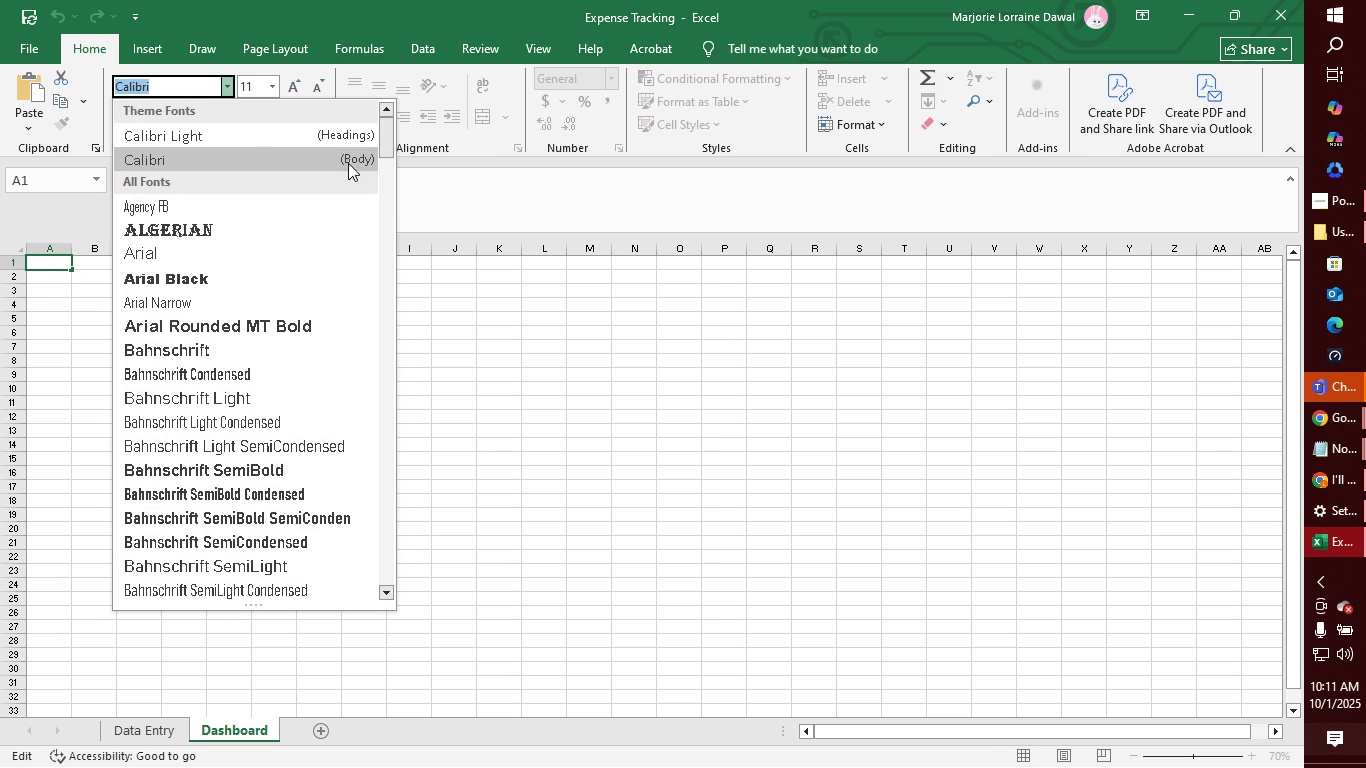 
left_click([431, 183])